 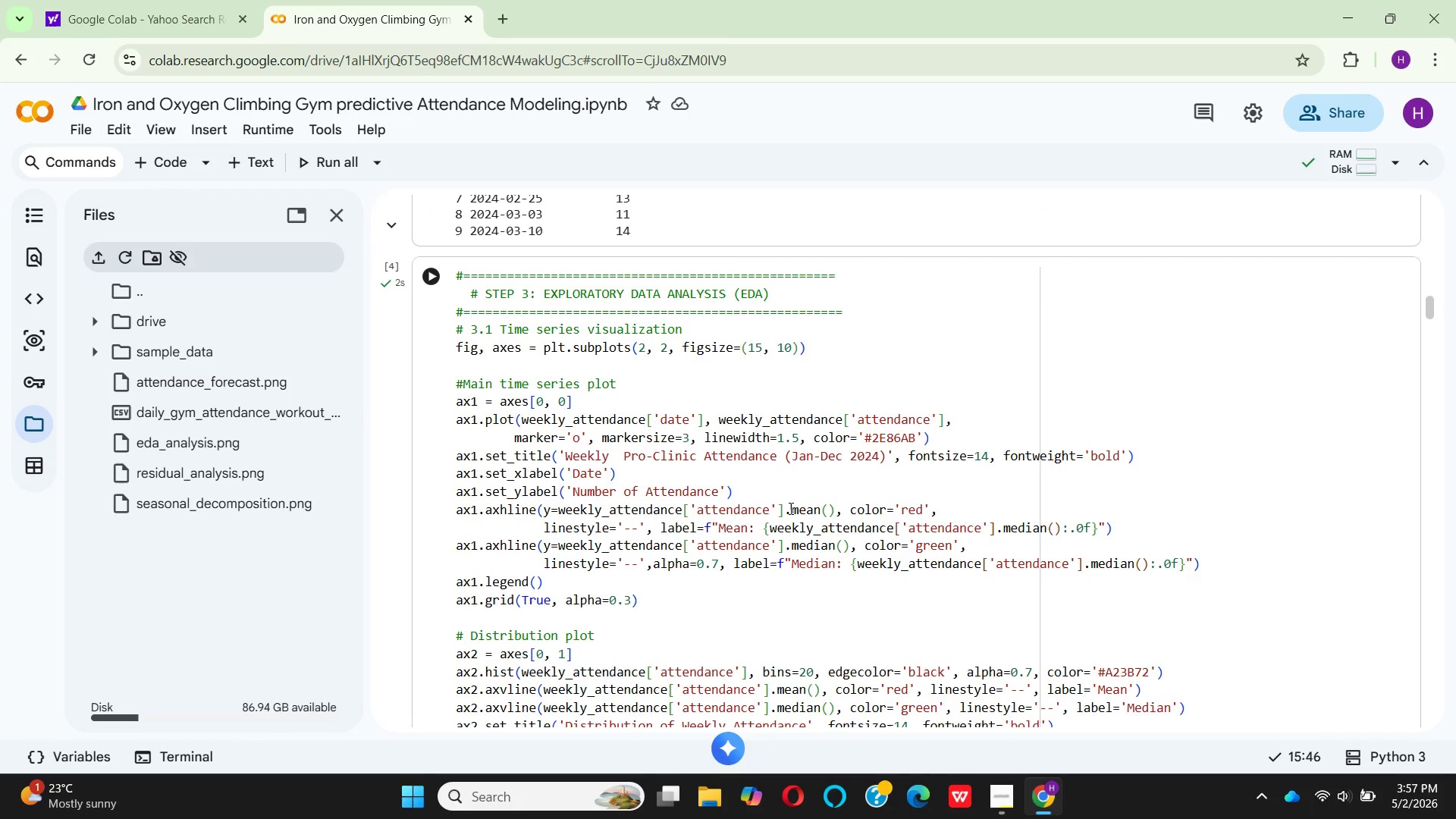 
scroll: coordinate [686, 514], scroll_direction: down, amount: 20.0
 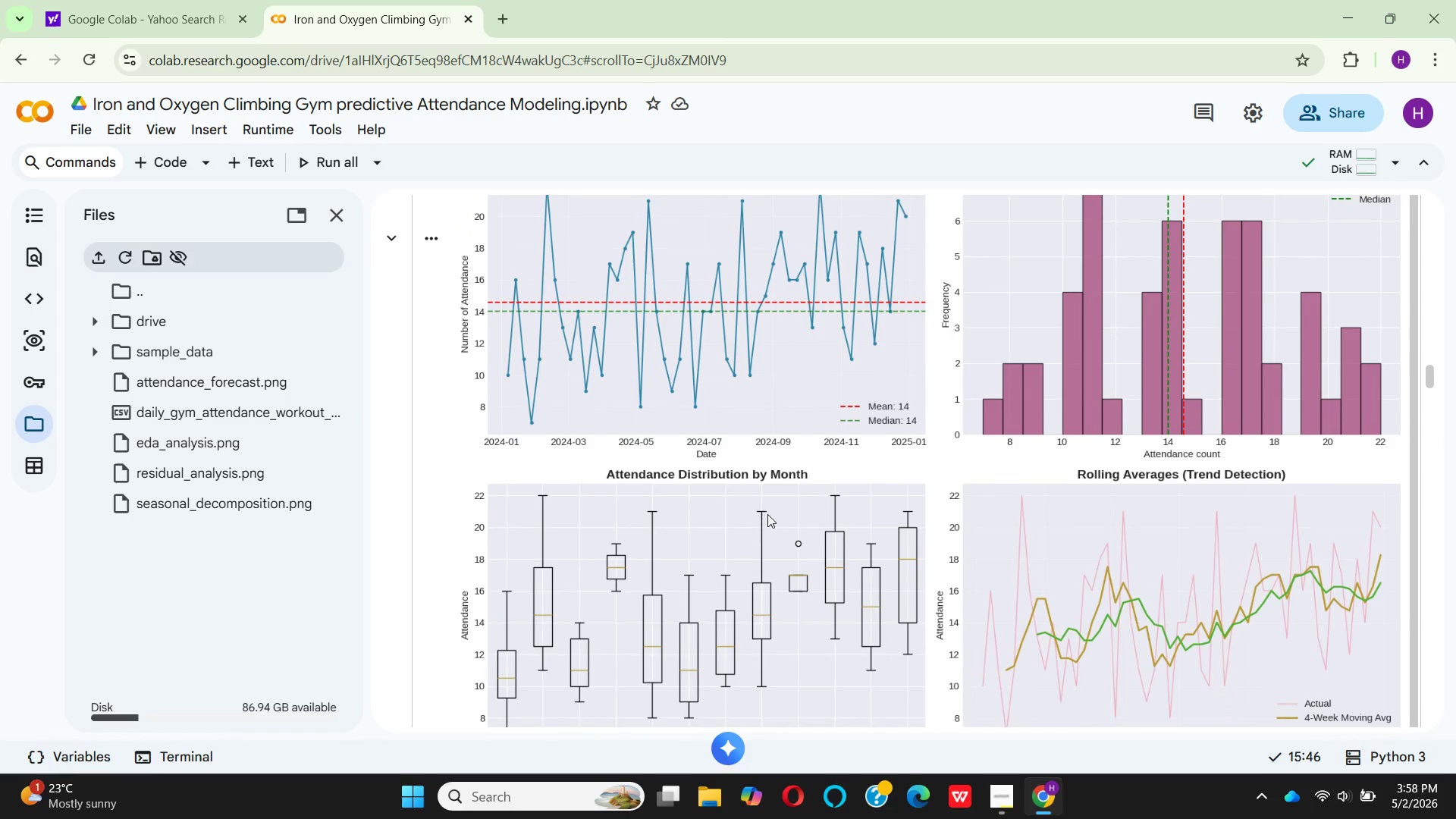 
scroll: coordinate [768, 514], scroll_direction: up, amount: 1.0
 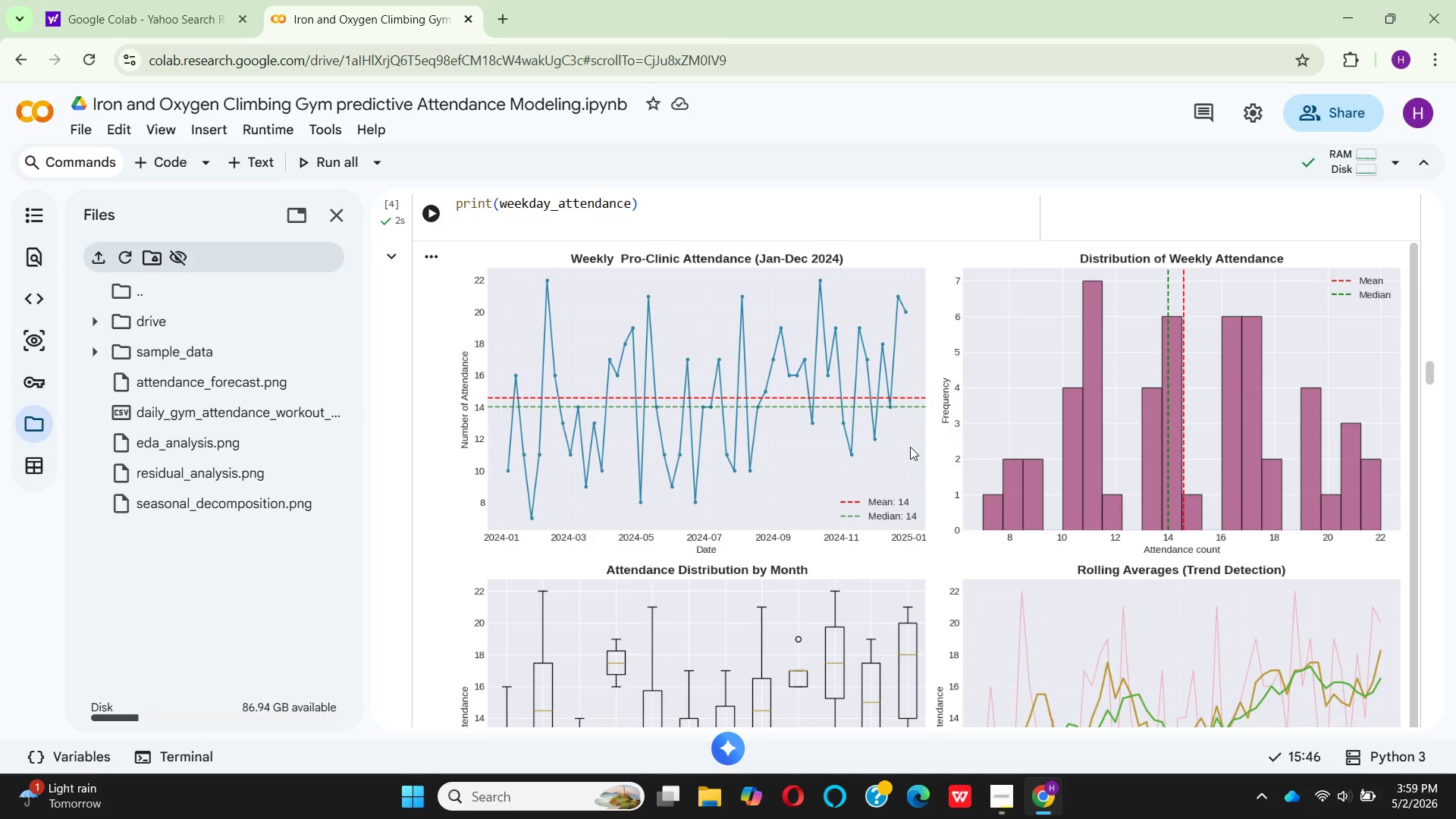 
wait(101.29)
 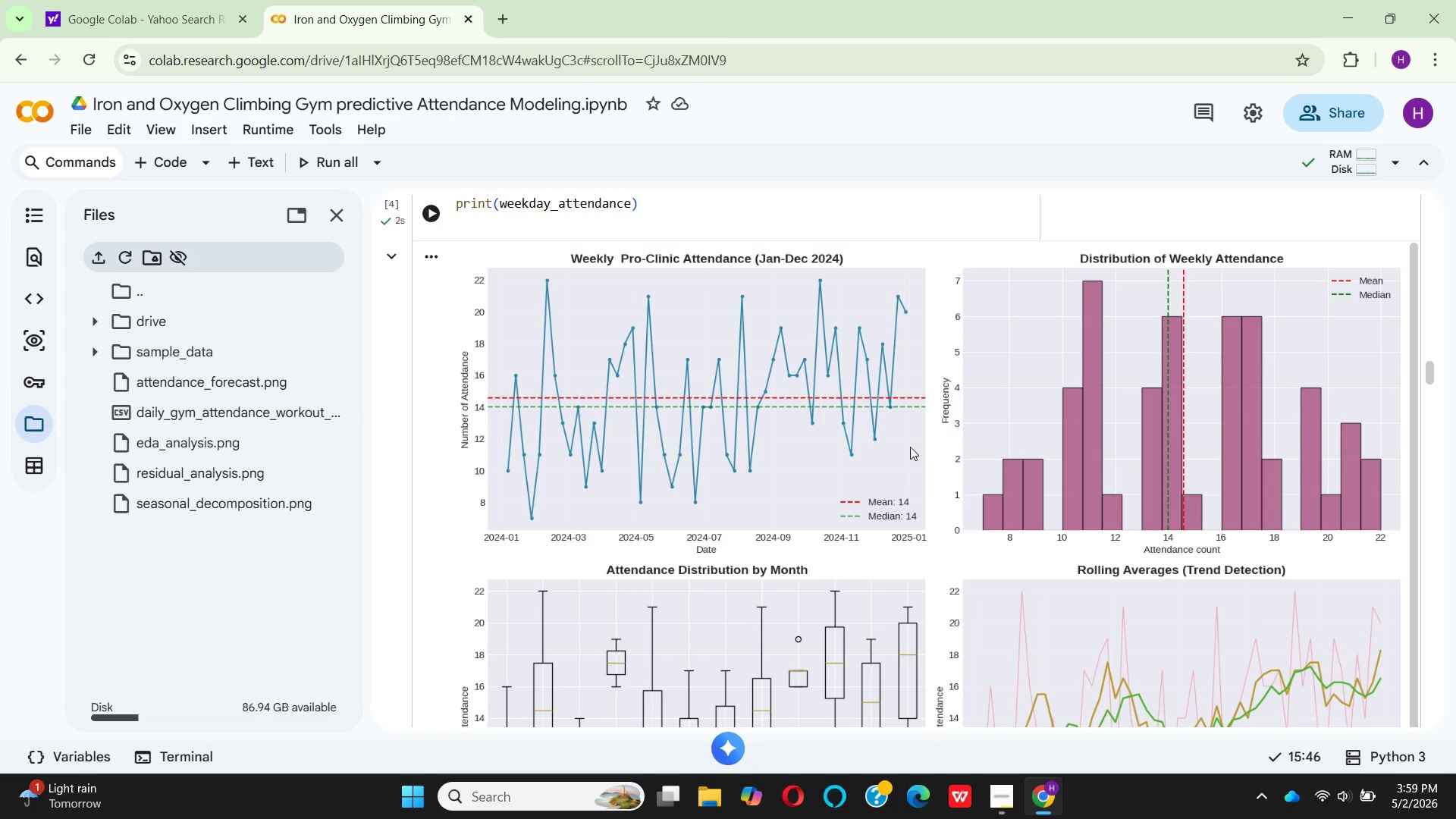 
scroll: coordinate [984, 579], scroll_direction: down, amount: 2.0
 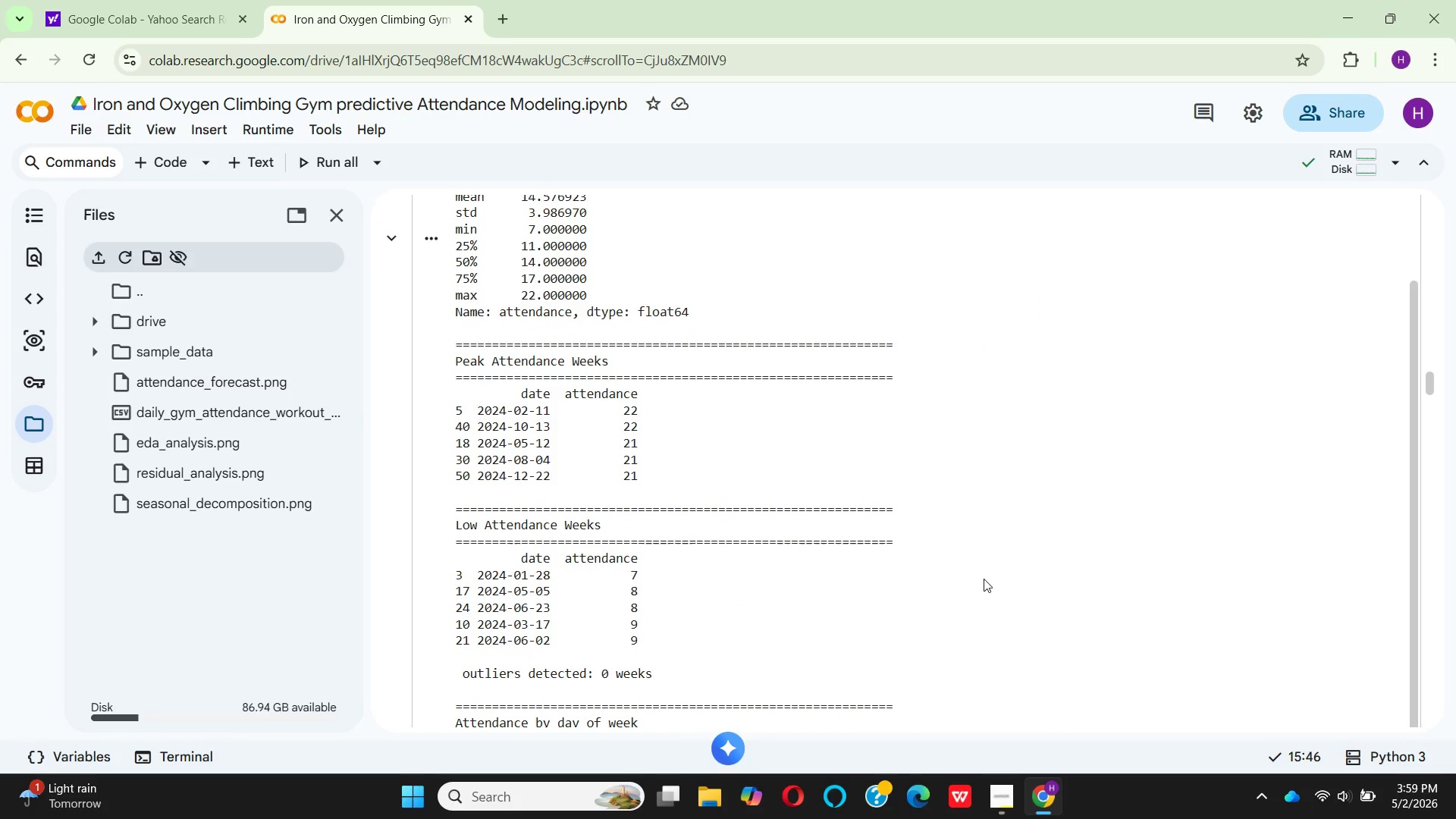 
scroll: coordinate [984, 579], scroll_direction: up, amount: 1.0
 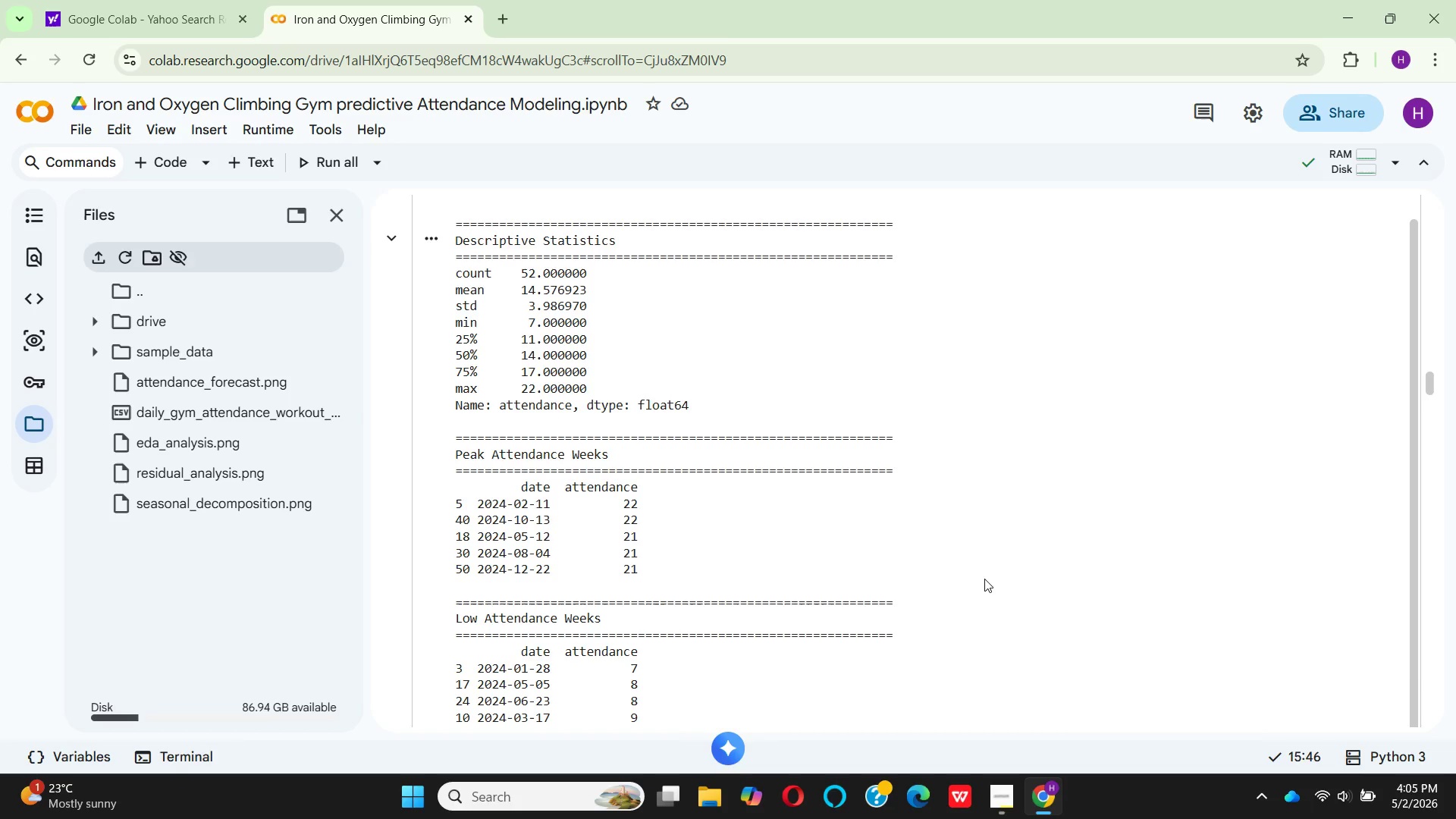 
wait(370.37)
 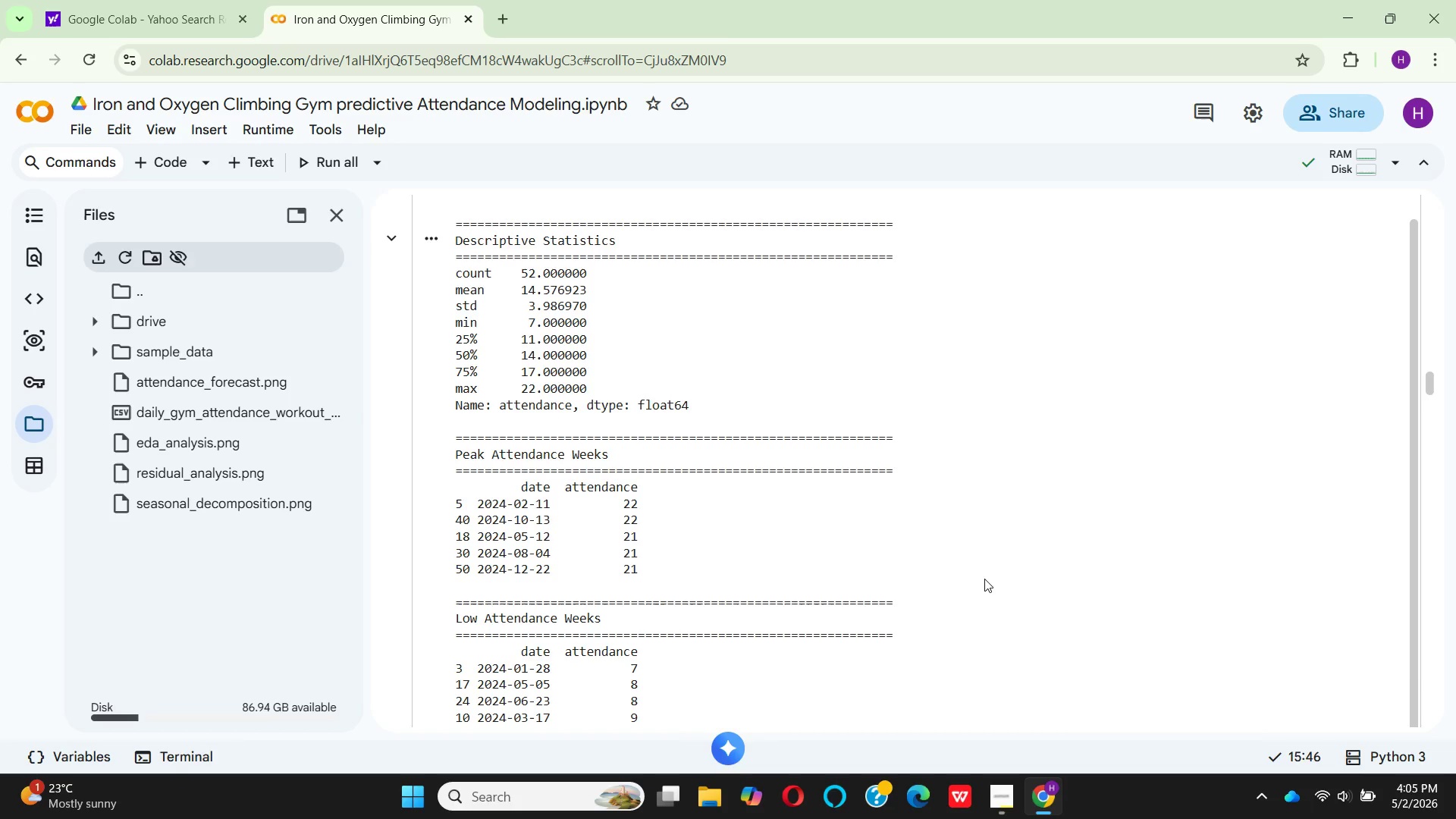 
scroll: coordinate [984, 579], scroll_direction: down, amount: 11.0
 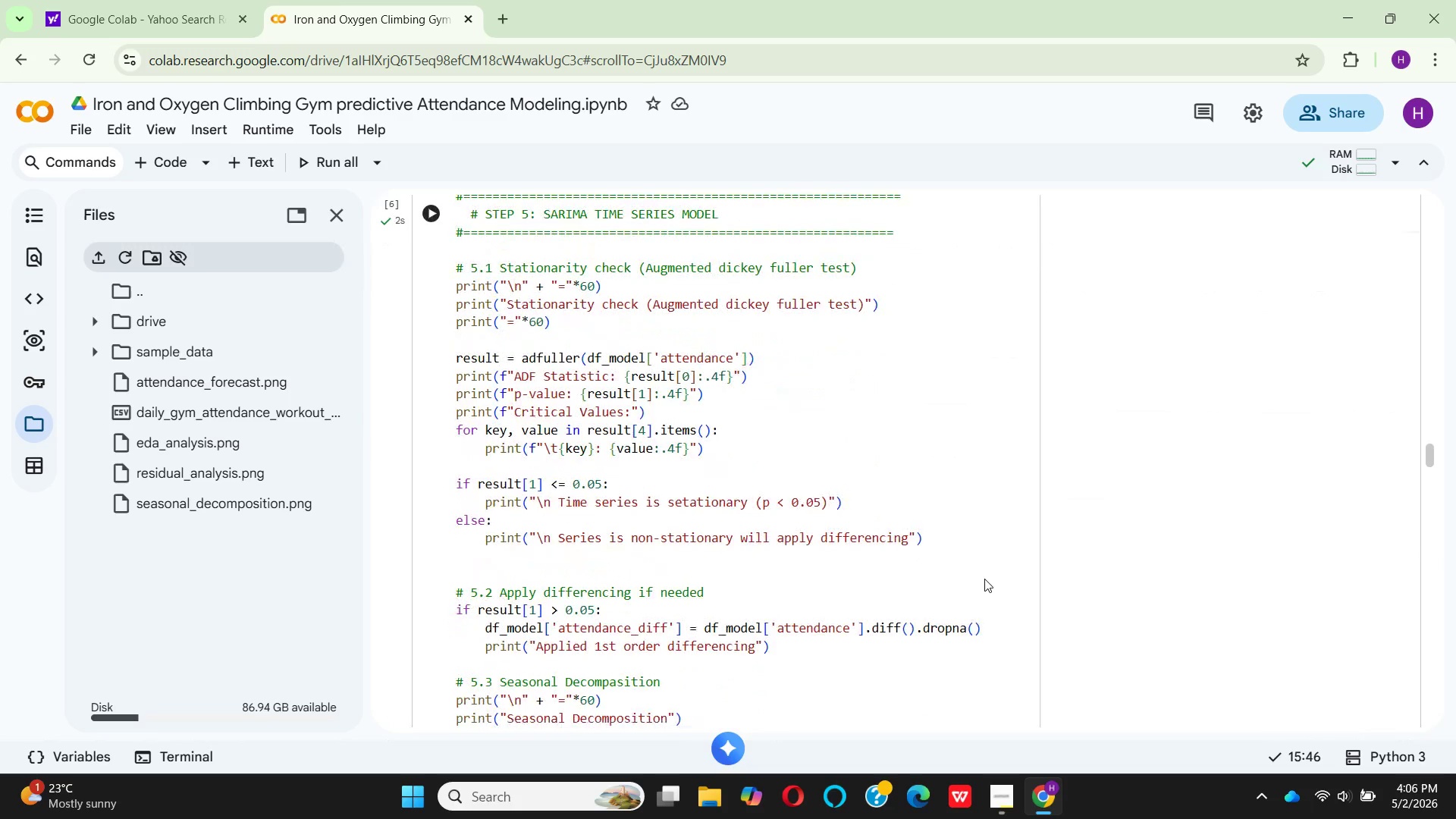 
scroll: coordinate [984, 578], scroll_direction: up, amount: 2.0
 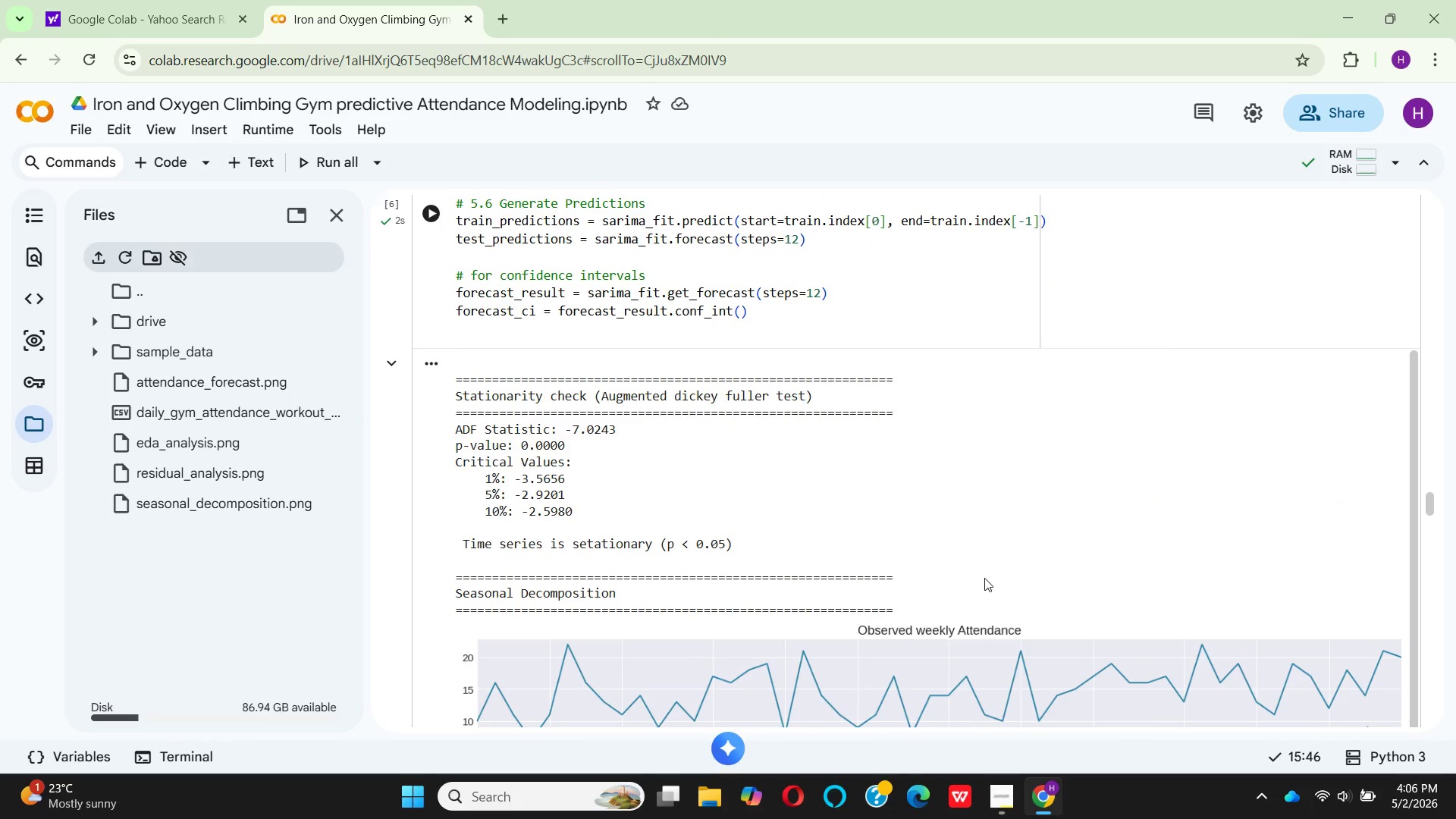 
scroll: coordinate [984, 578], scroll_direction: down, amount: 1.0
 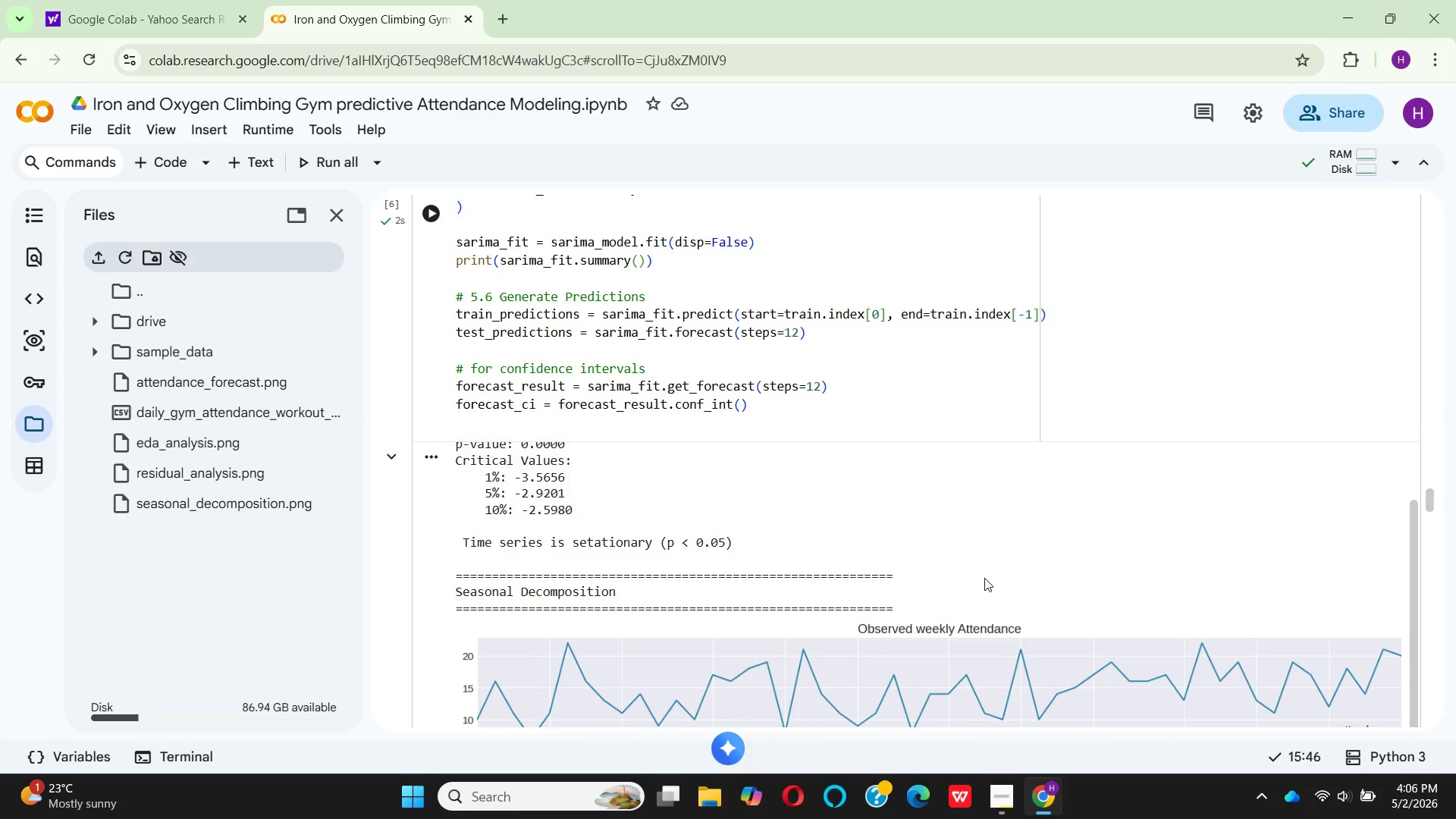 
scroll: coordinate [984, 578], scroll_direction: up, amount: 1.0
 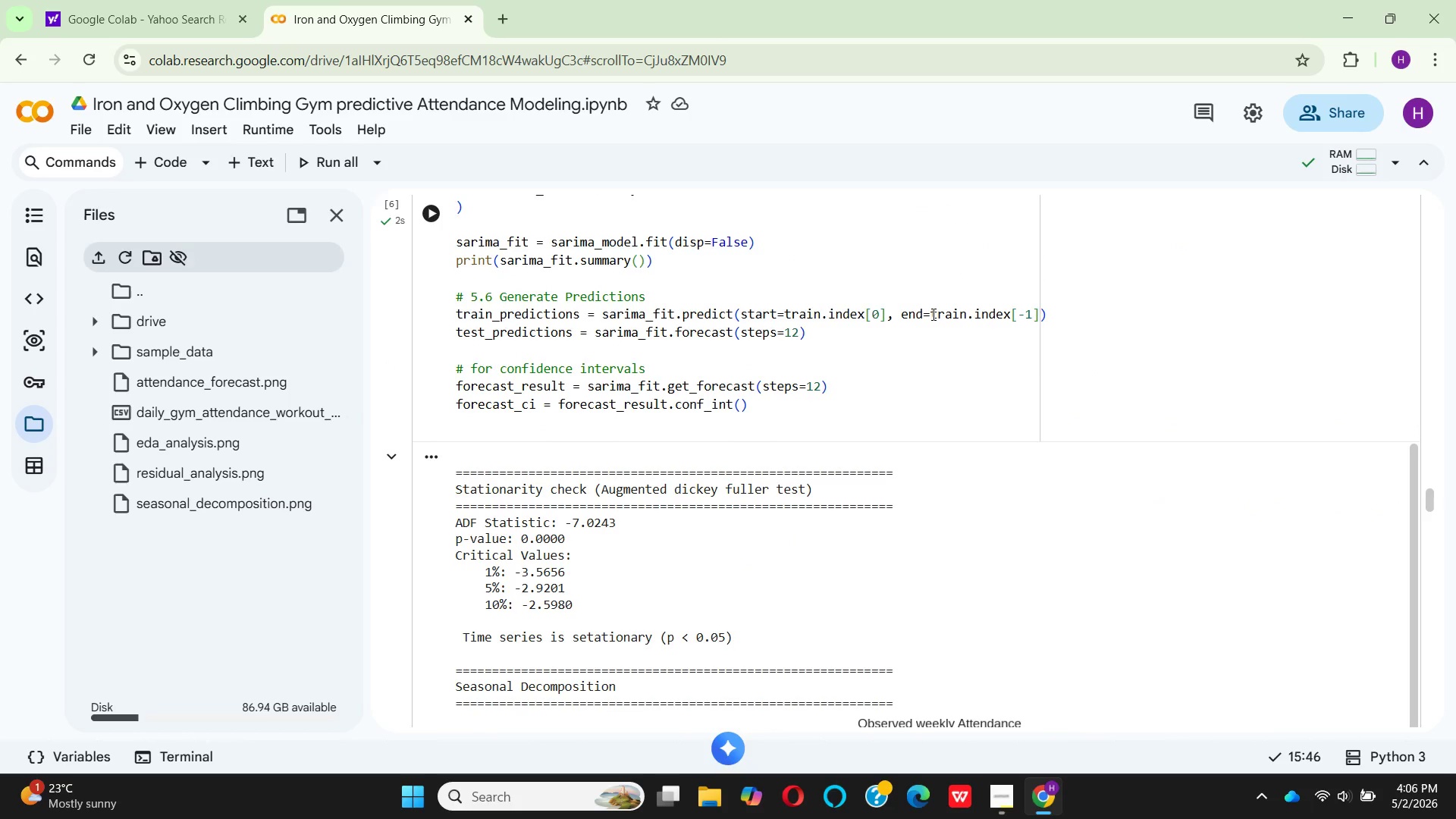 
scroll: coordinate [932, 314], scroll_direction: down, amount: 2.0
 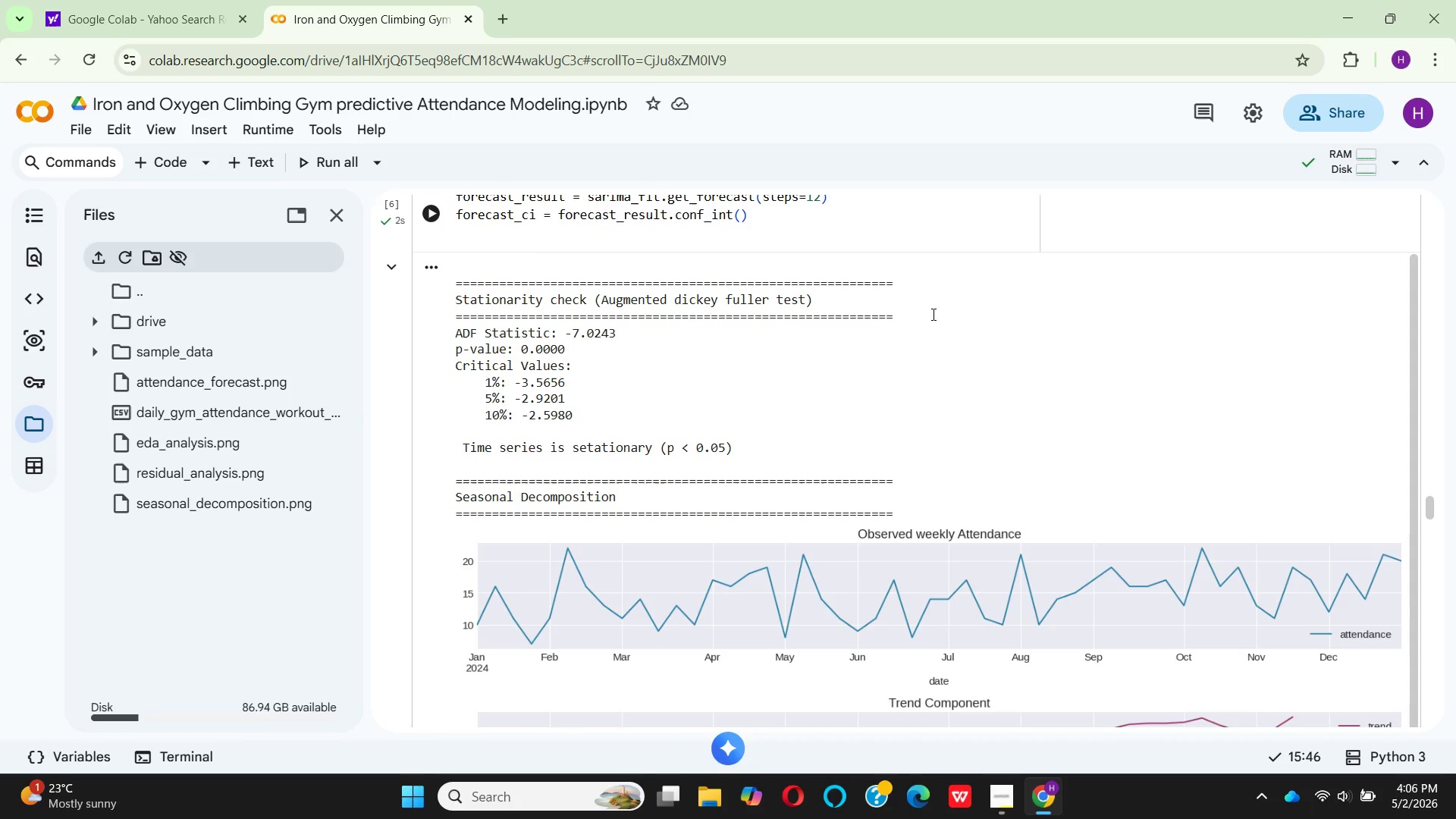 
wait(42.45)
 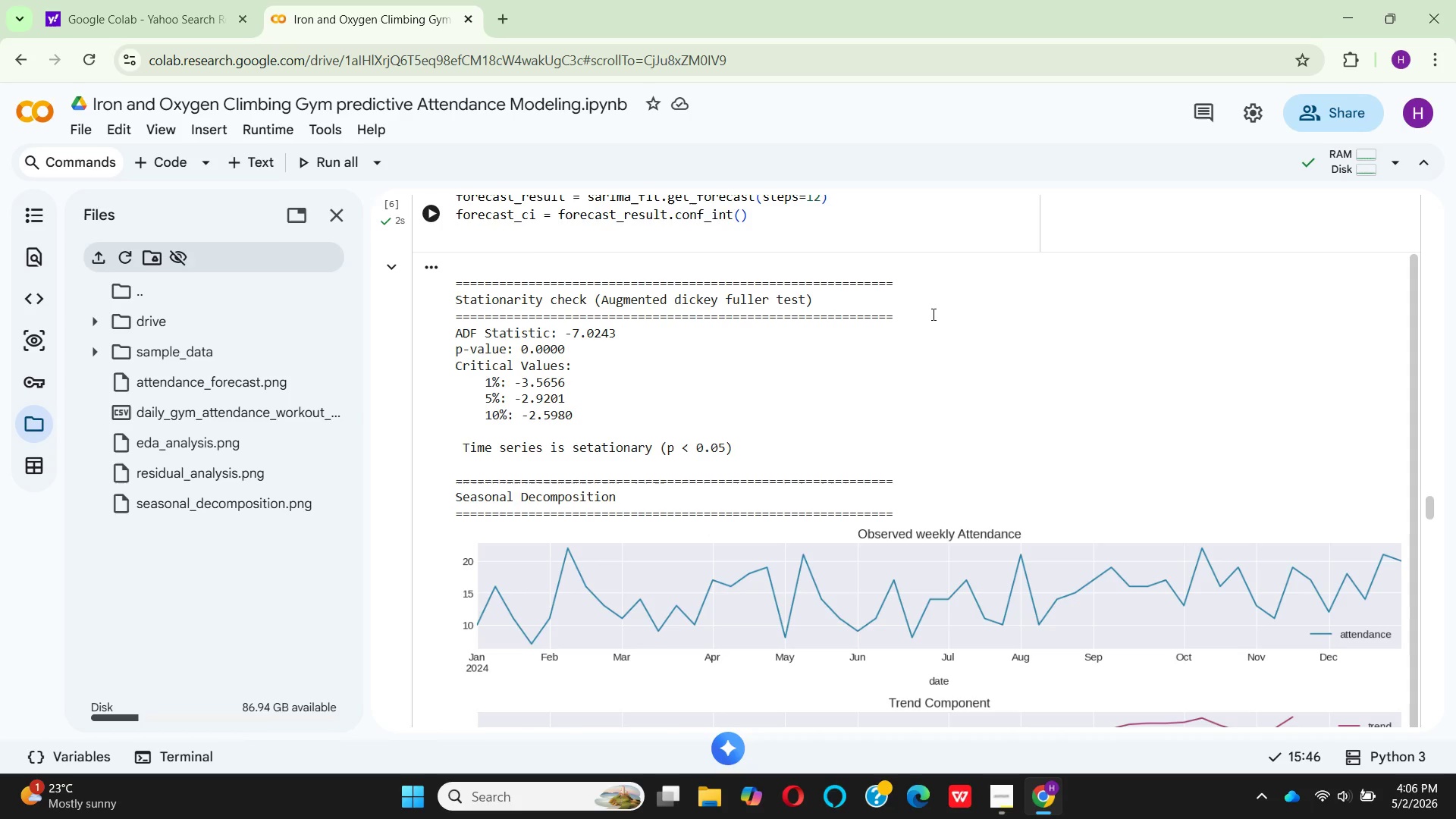 
scroll: coordinate [921, 298], scroll_direction: down, amount: 24.0
 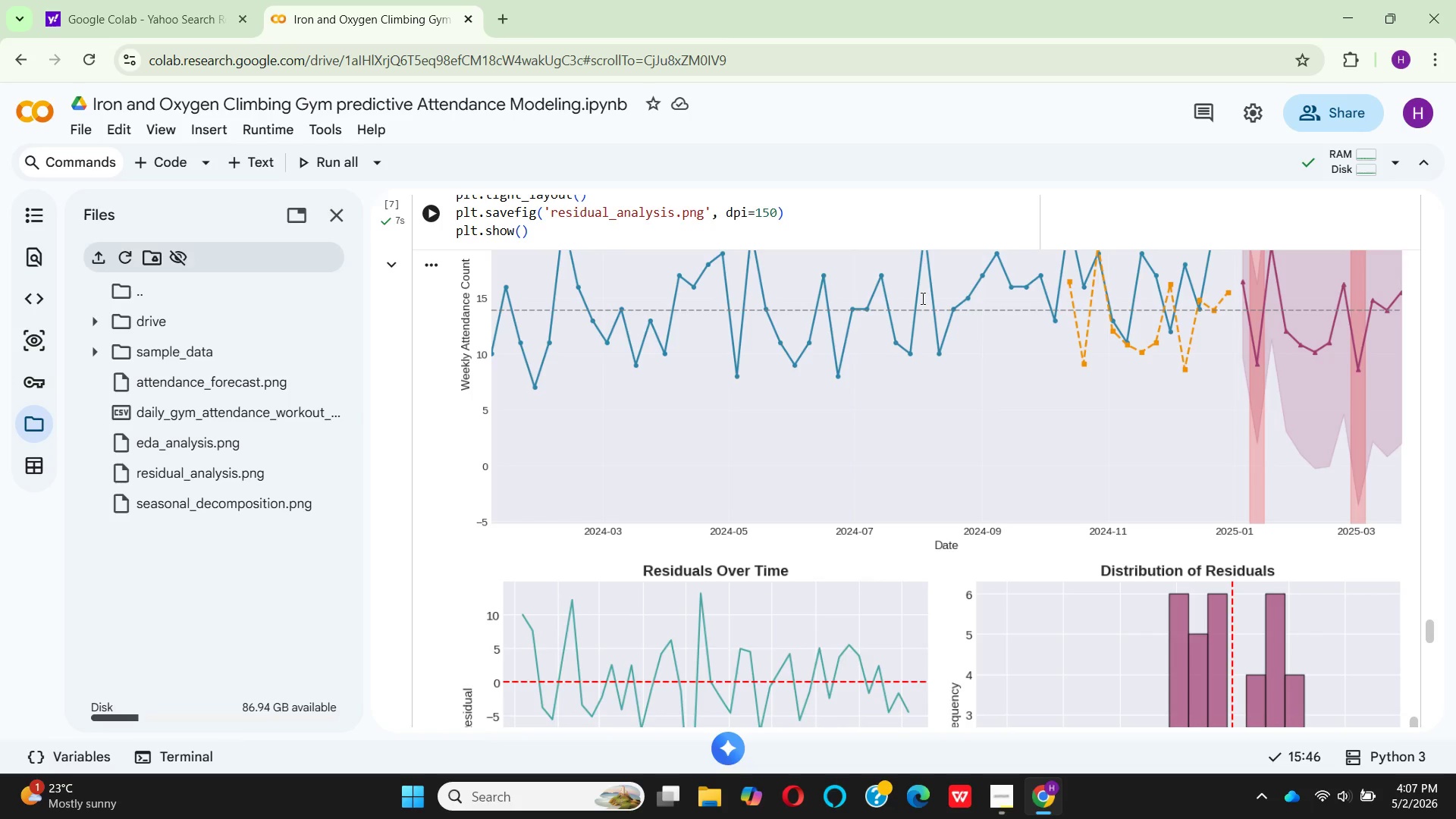 
wait(33.66)
 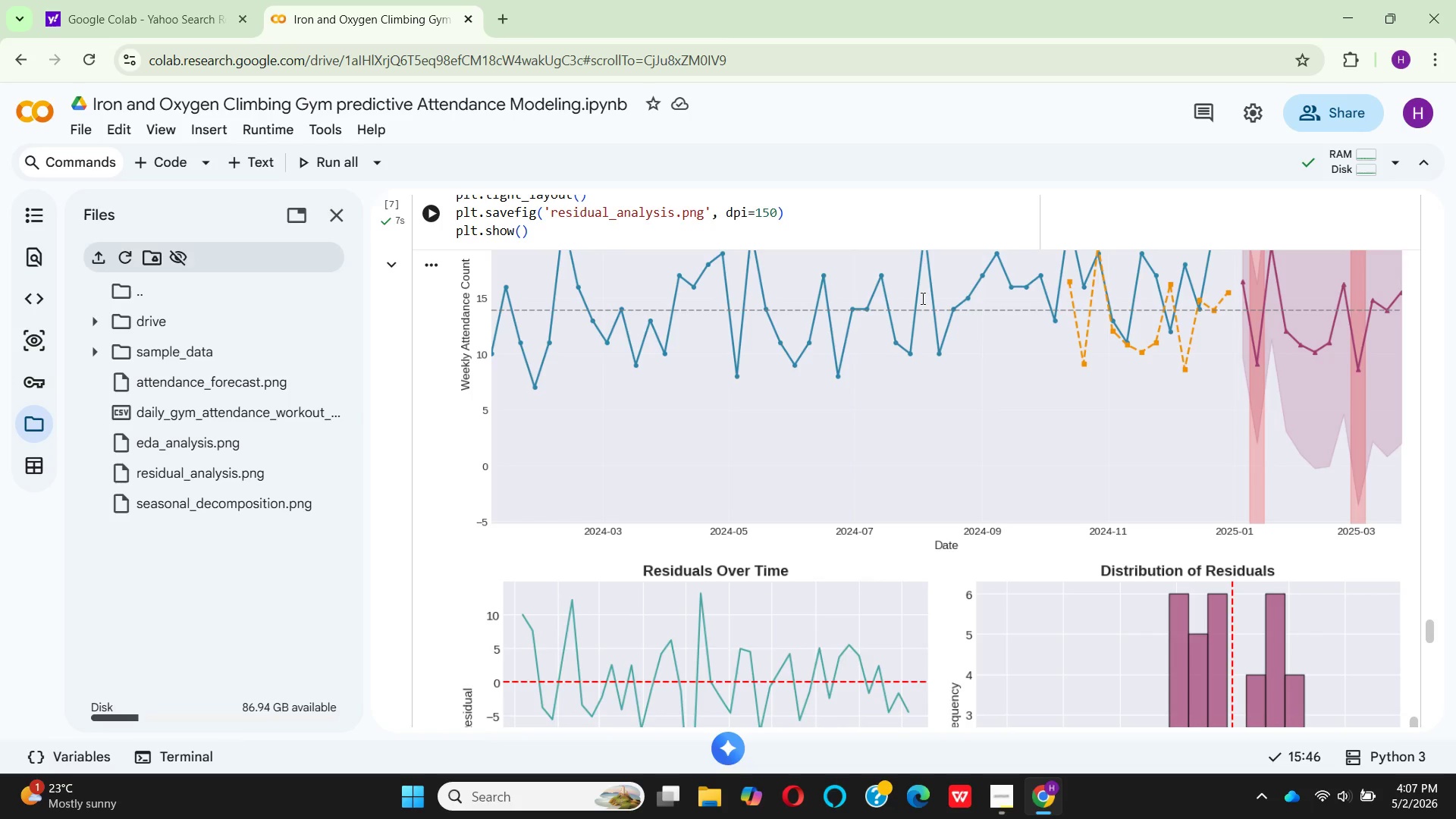 
scroll: coordinate [620, 315], scroll_direction: down, amount: 10.0
 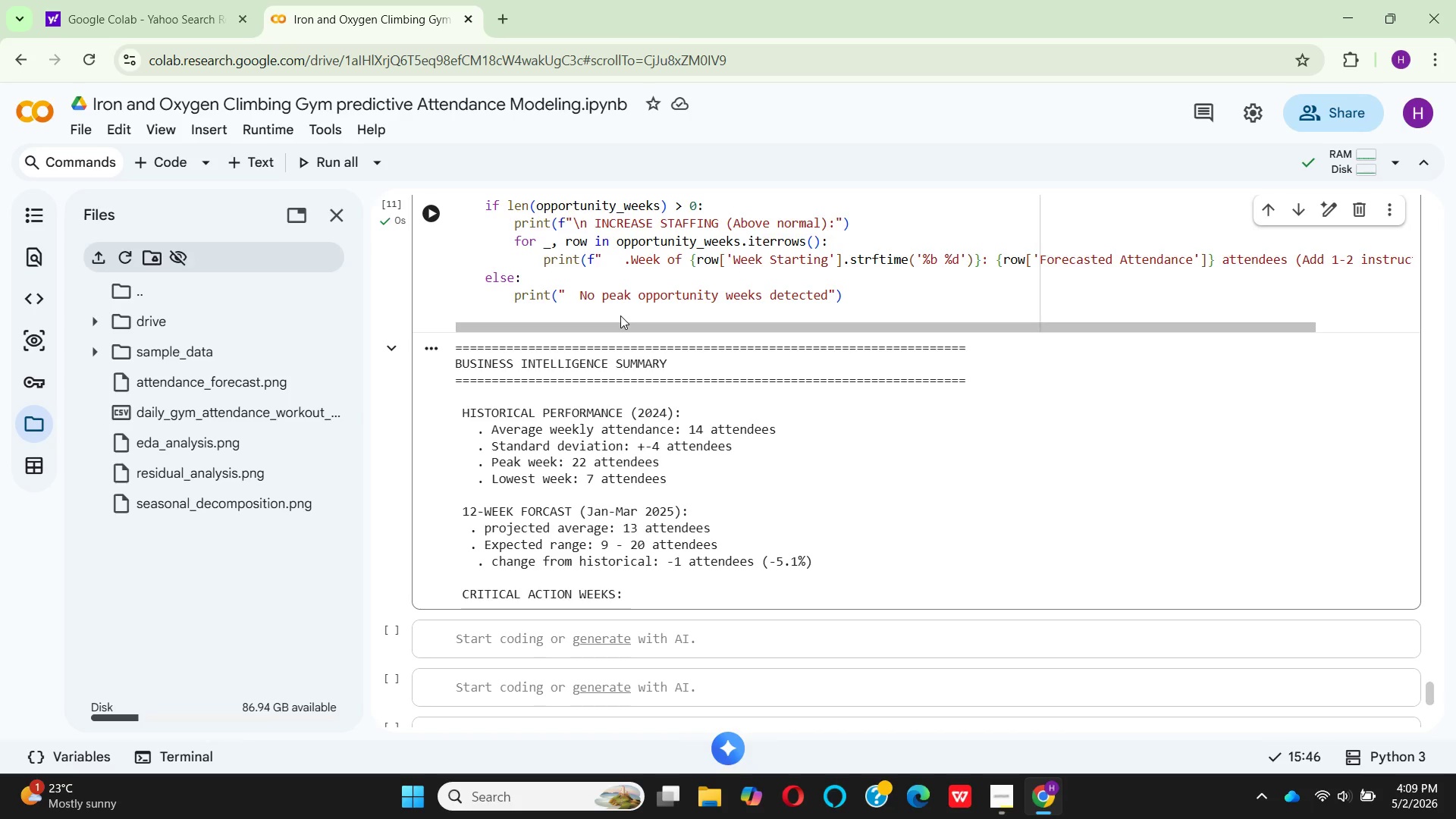 
wait(81.66)
 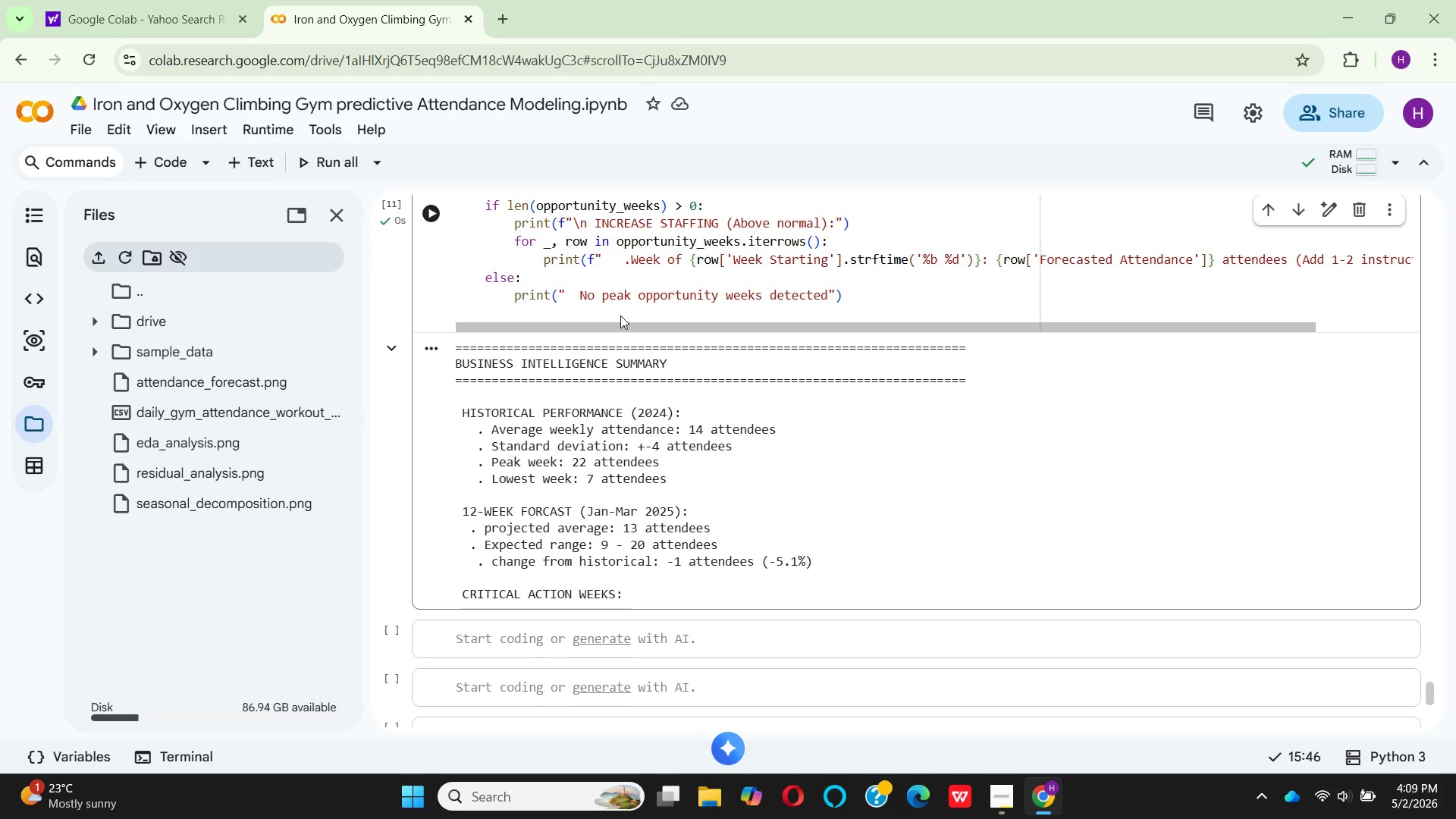 
scroll: coordinate [1231, 516], scroll_direction: up, amount: 1.0
 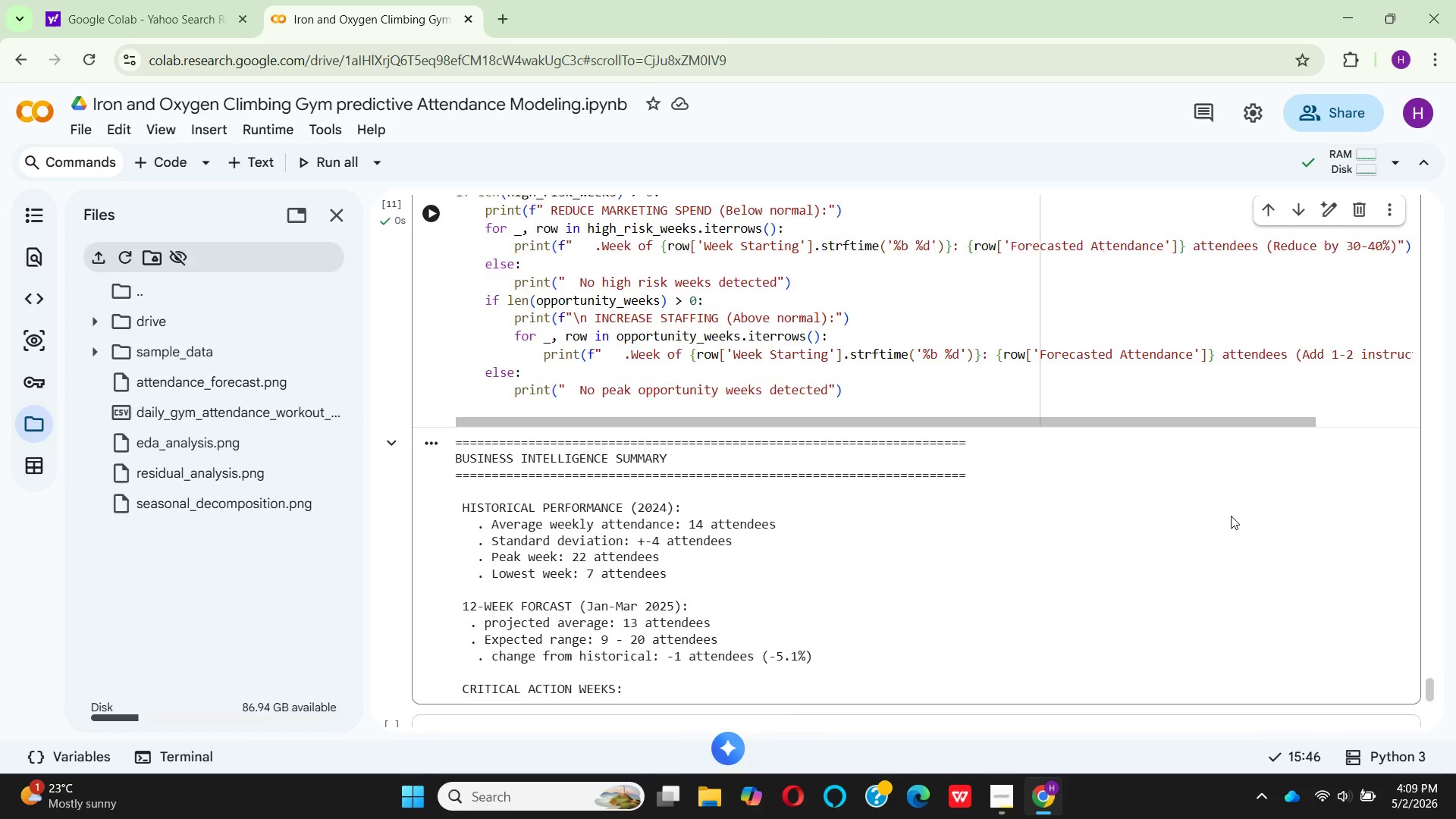 